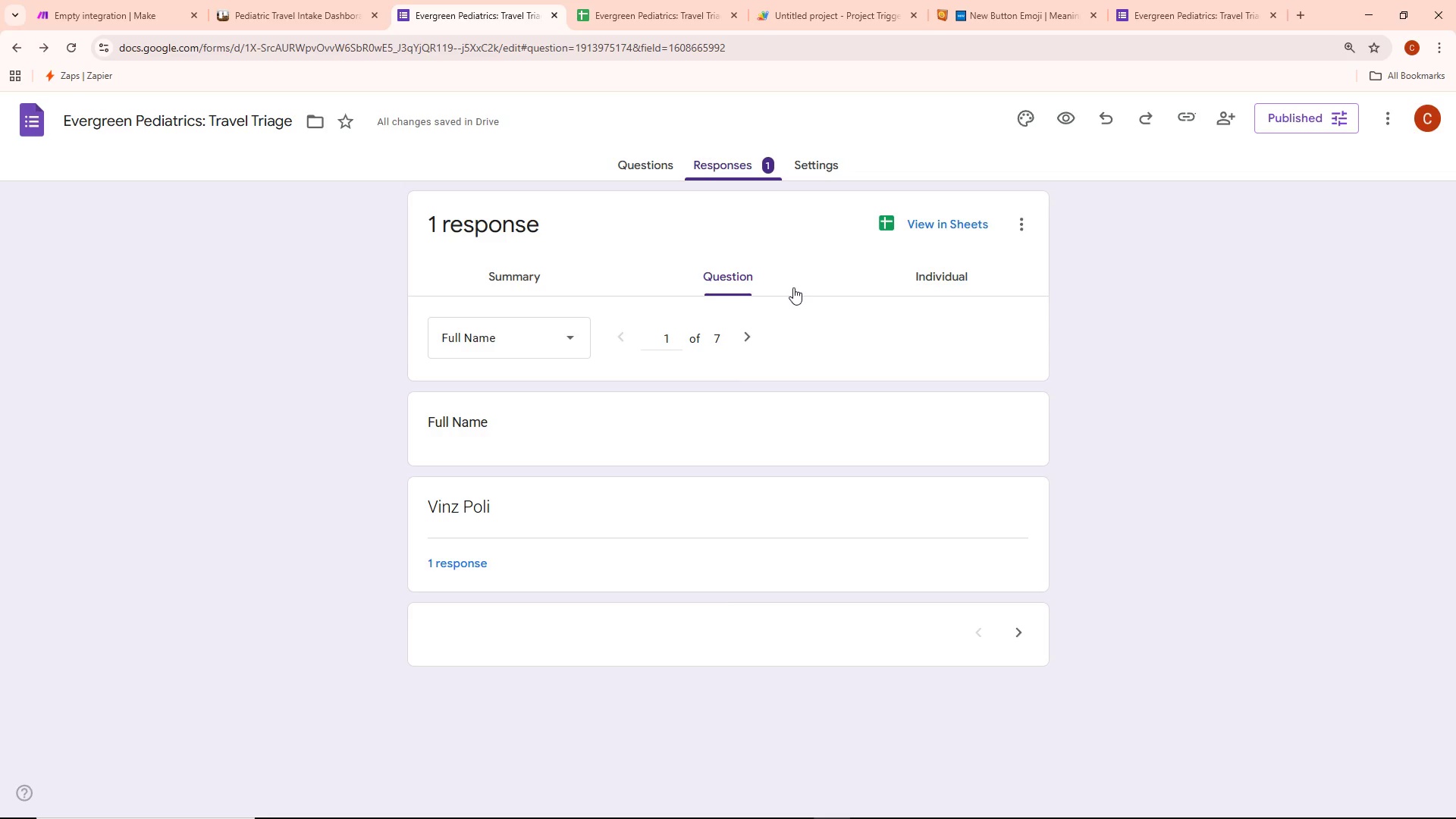 
left_click([918, 267])
 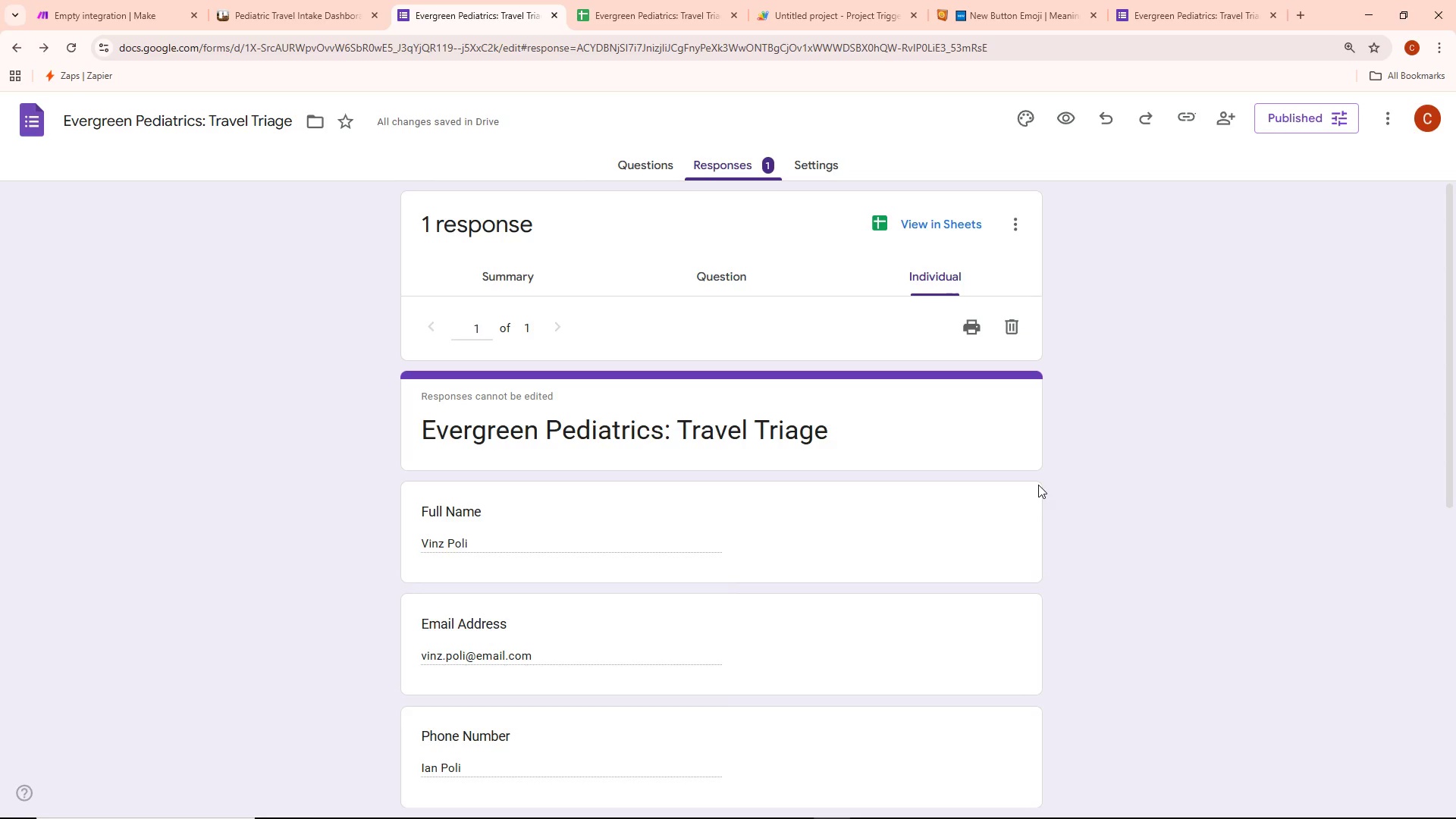 
wait(18.78)
 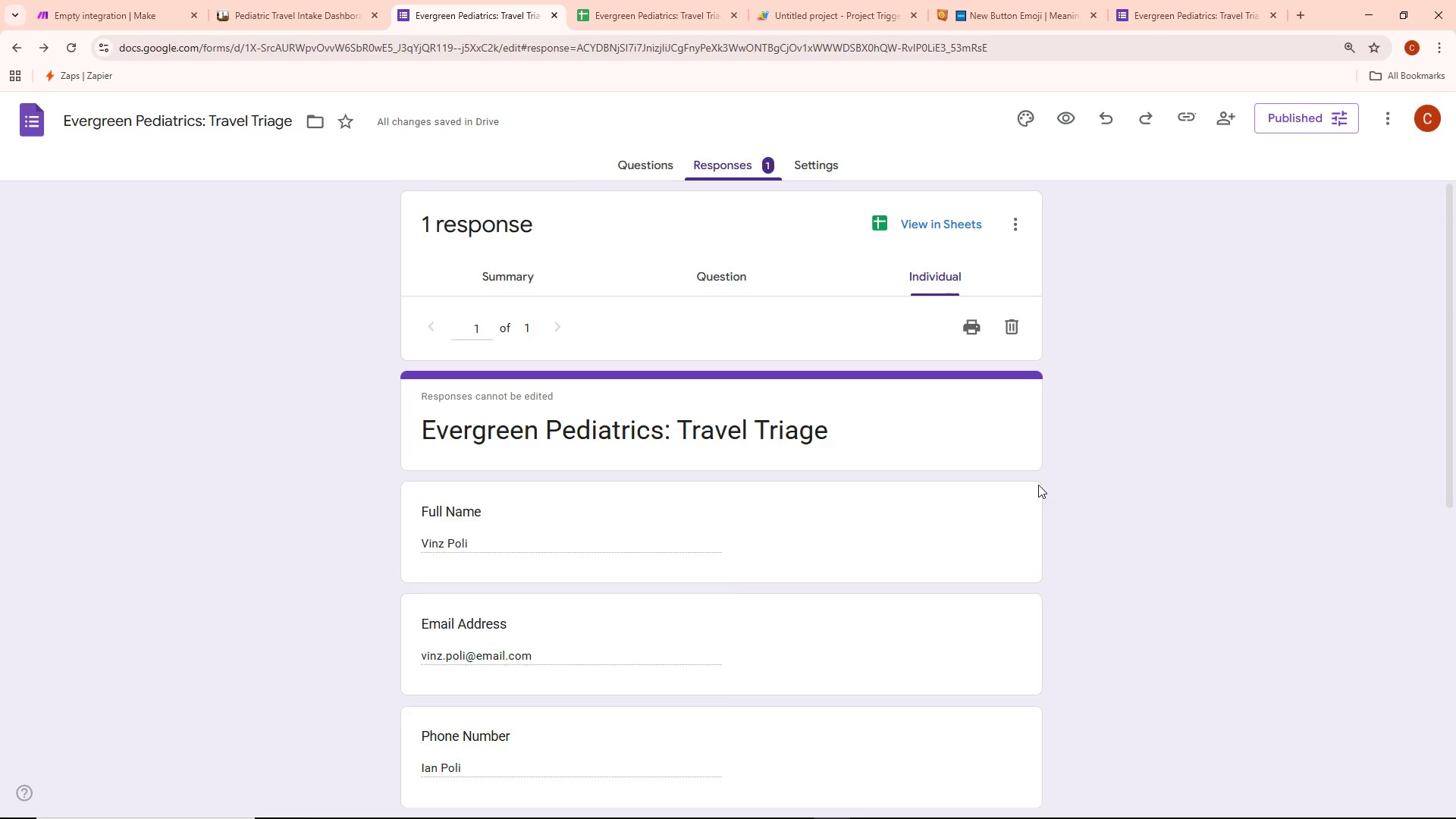 
scroll: coordinate [1118, 453], scroll_direction: down, amount: 2.0
 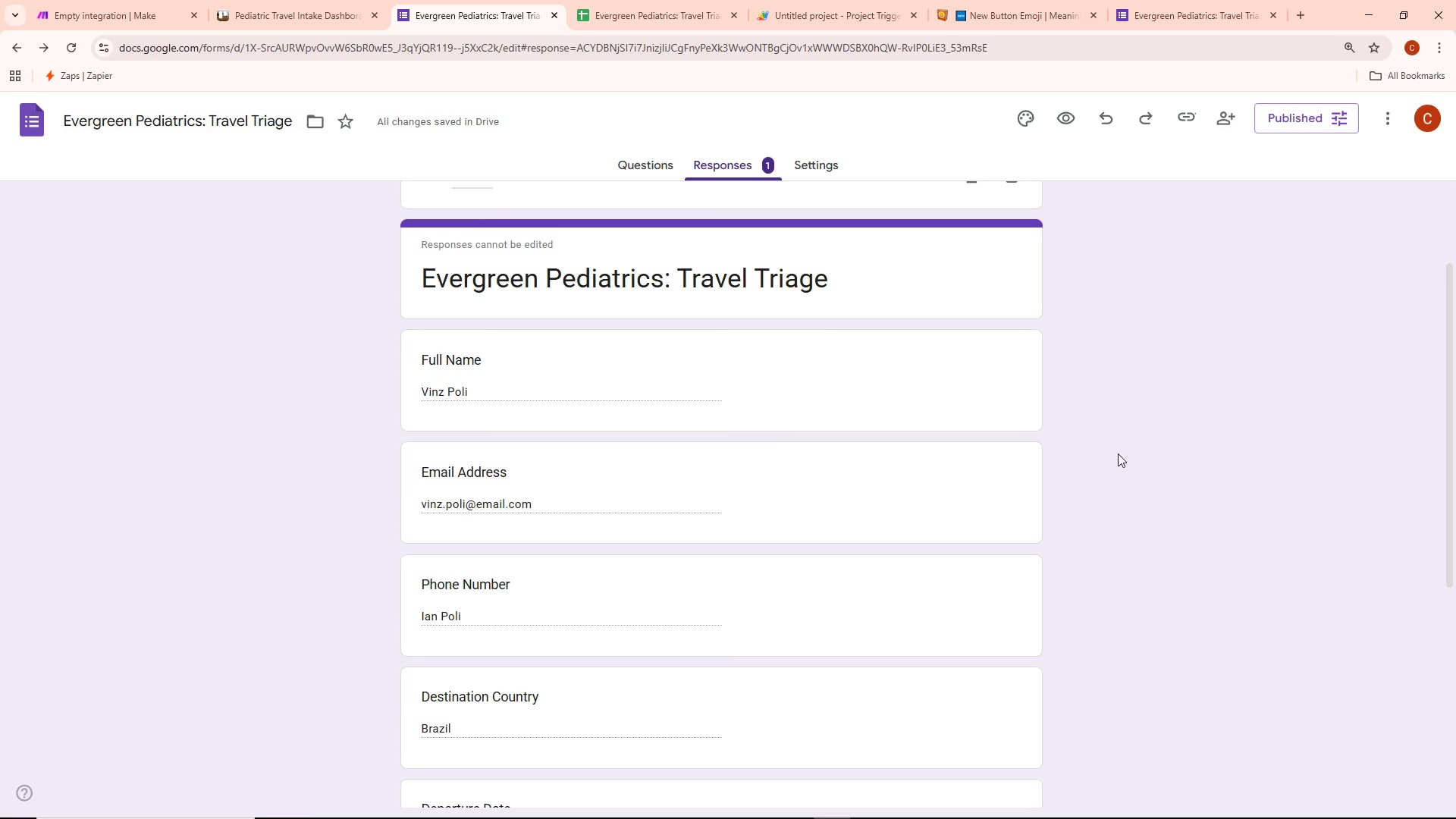 
wait(5.81)
 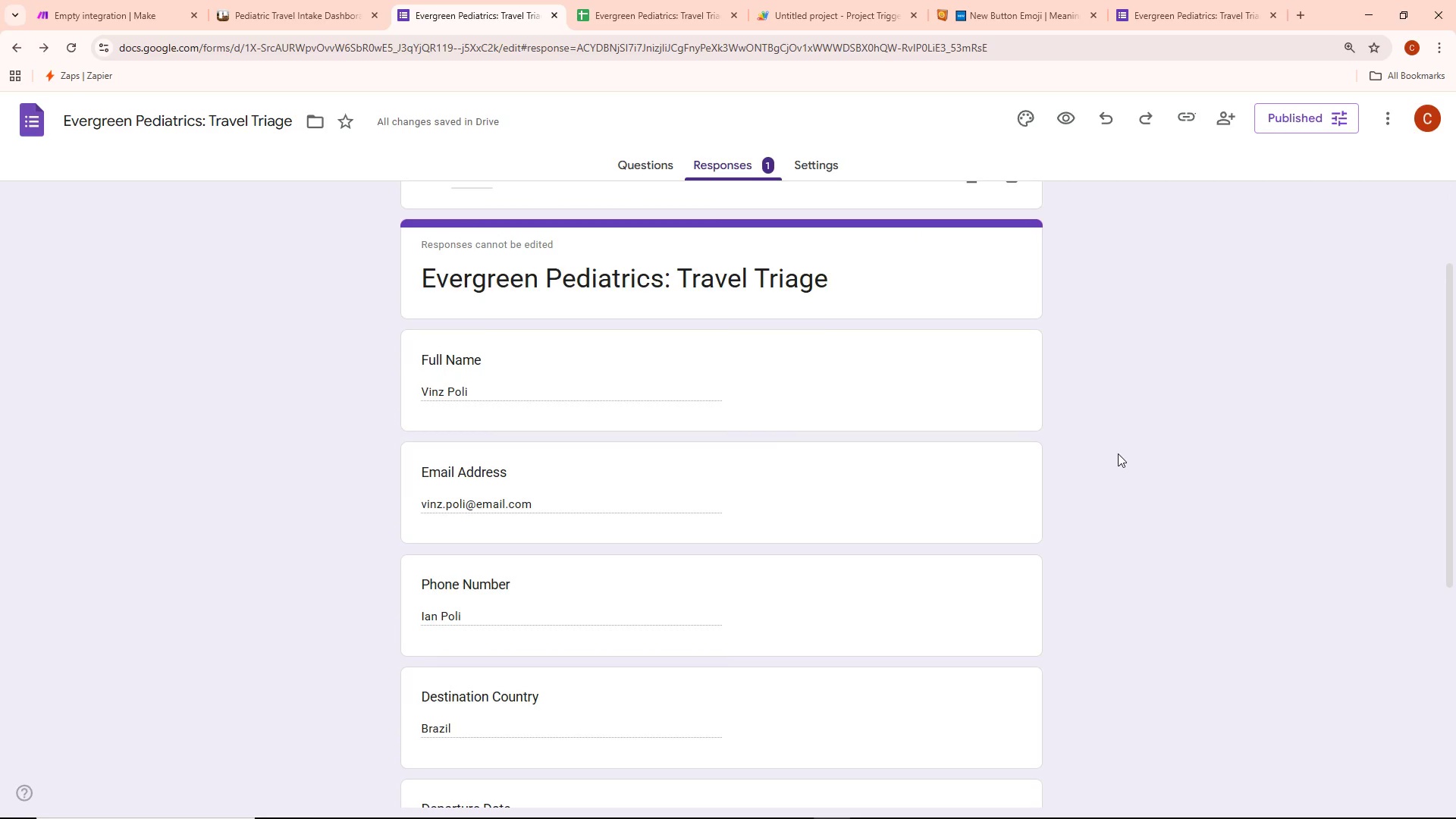 
scroll: coordinate [1117, 526], scroll_direction: down, amount: 9.0
 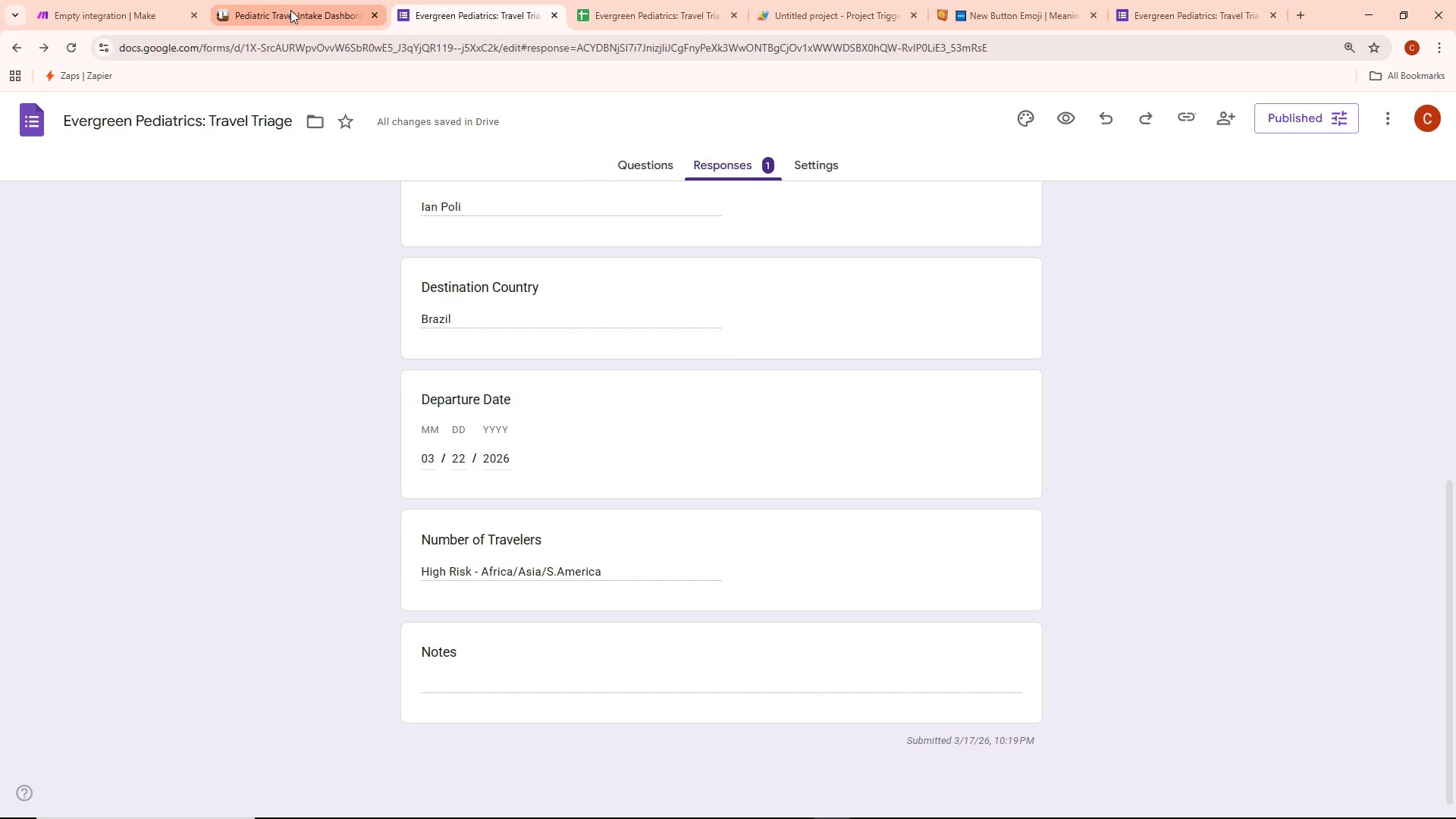 
wait(13.8)
 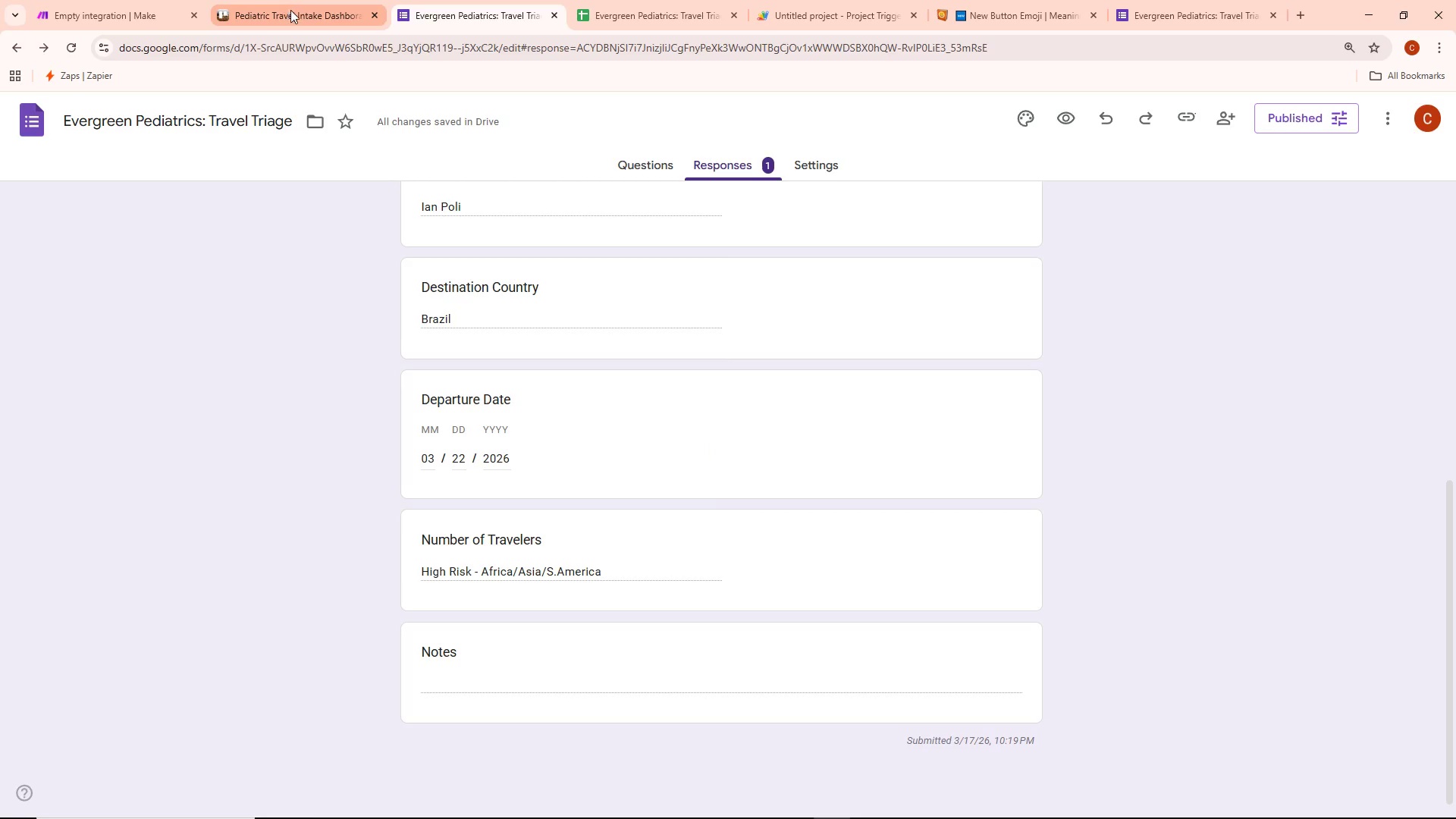 
left_click([251, 0])
 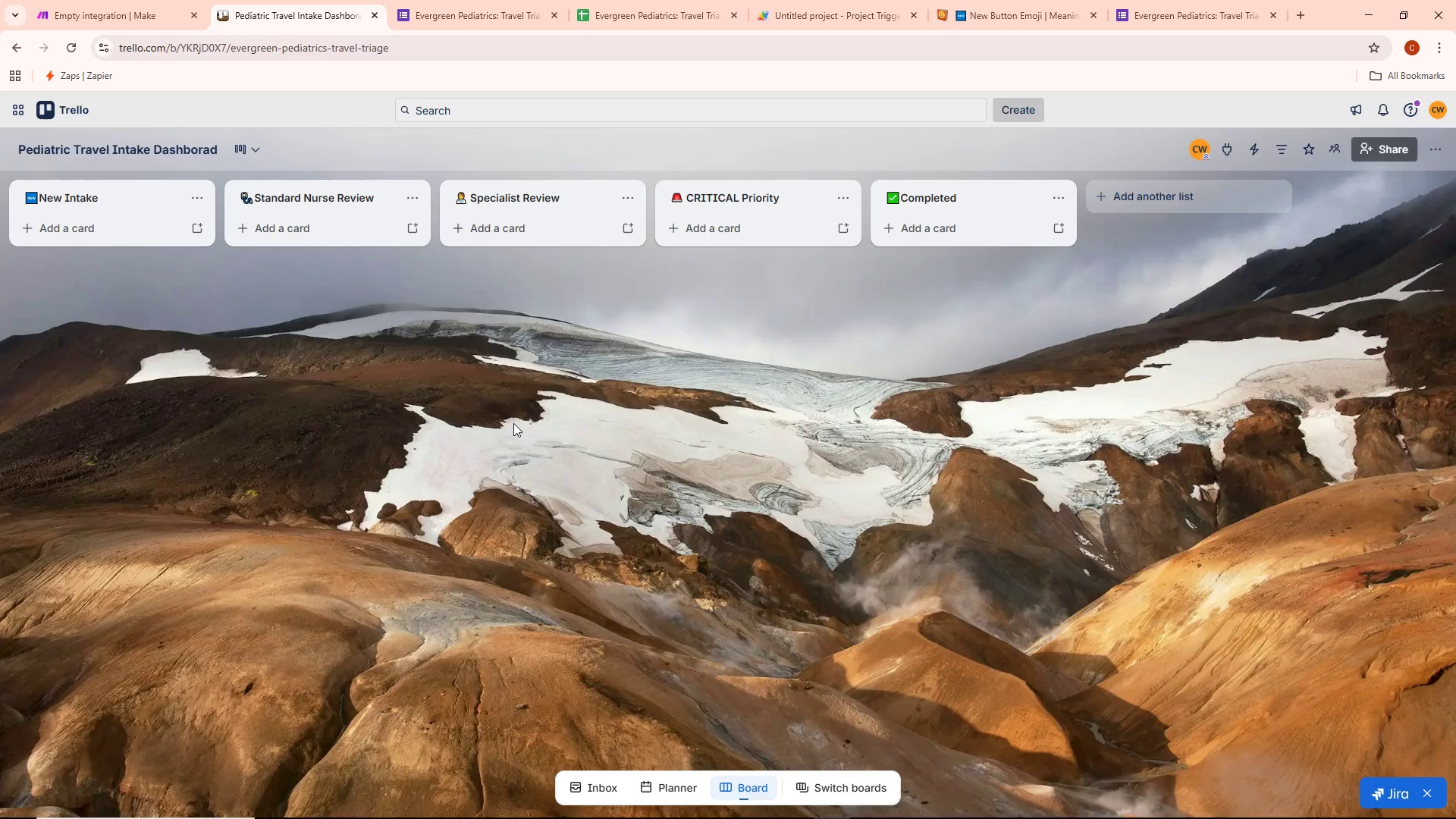 
wait(5.2)
 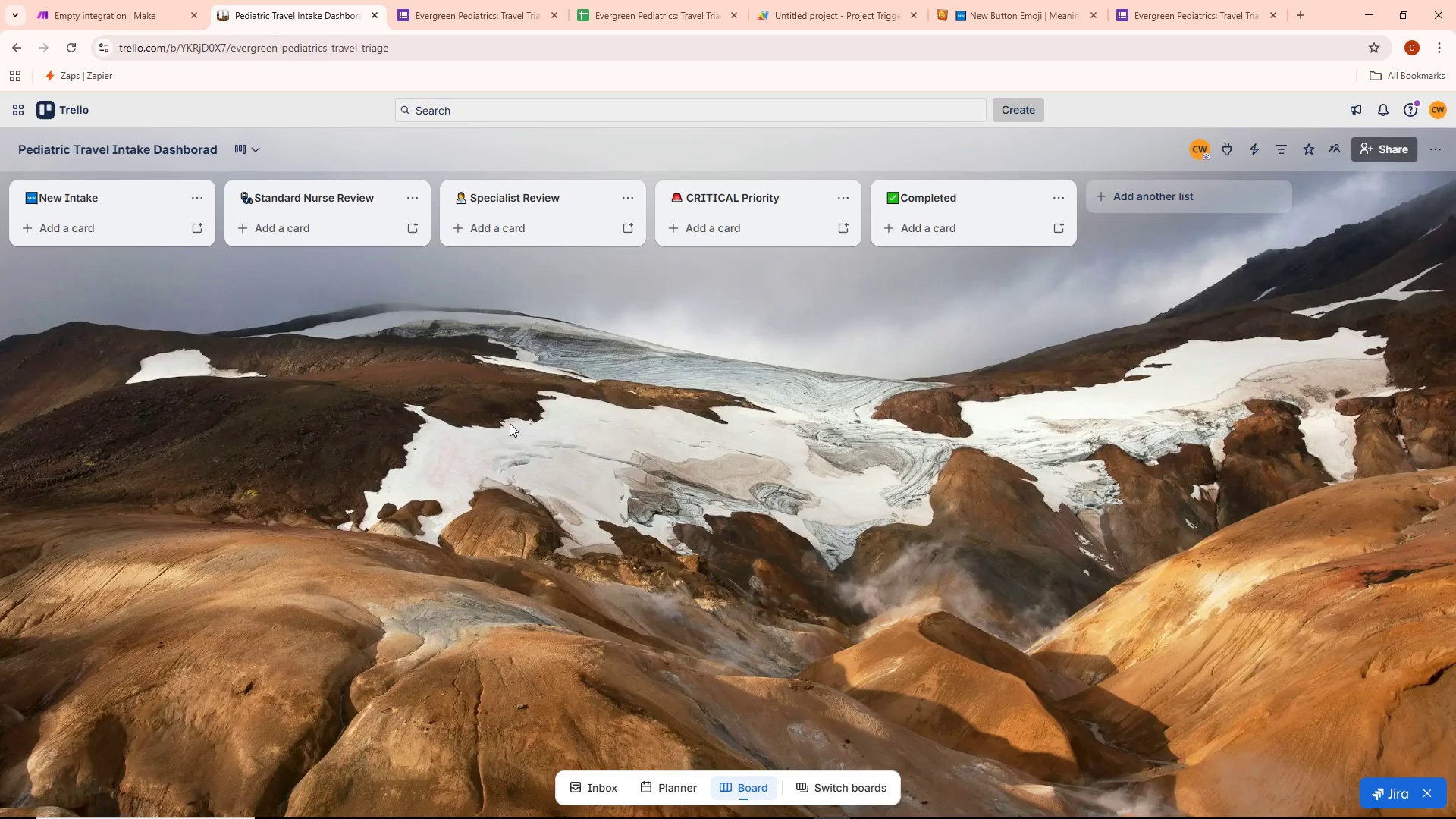 
left_click([133, 0])
 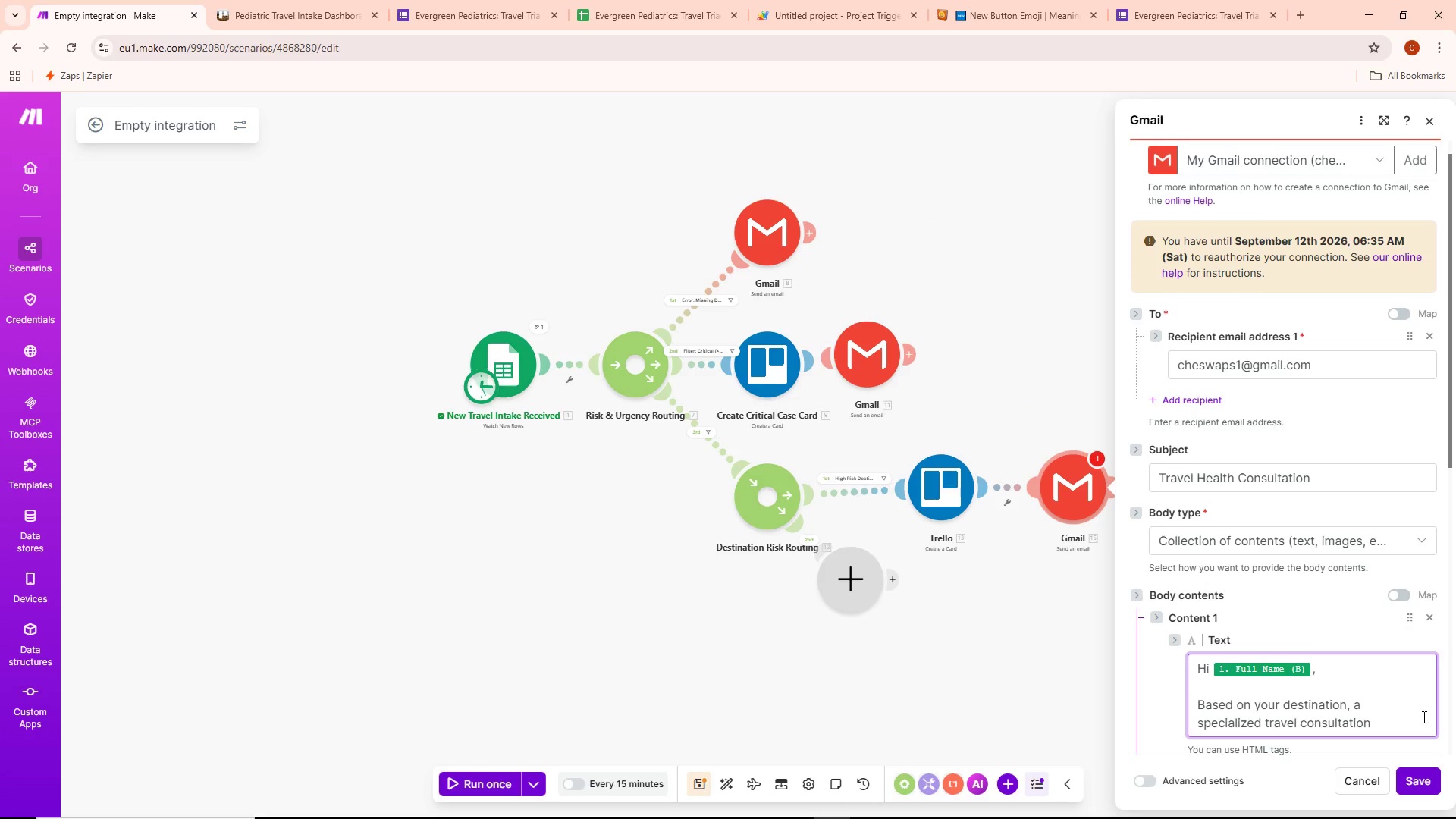 
wait(6.72)
 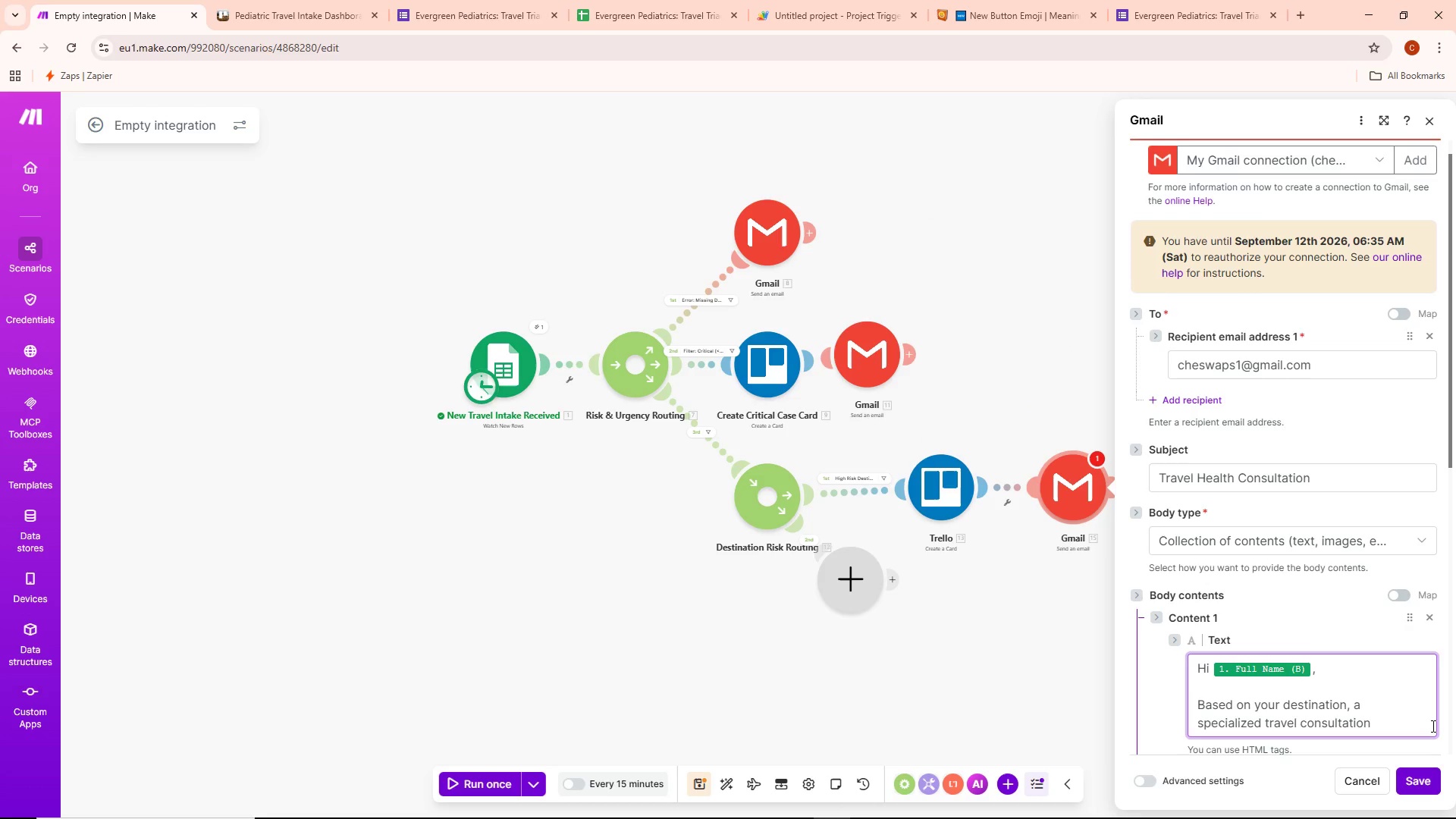 
type( is )
 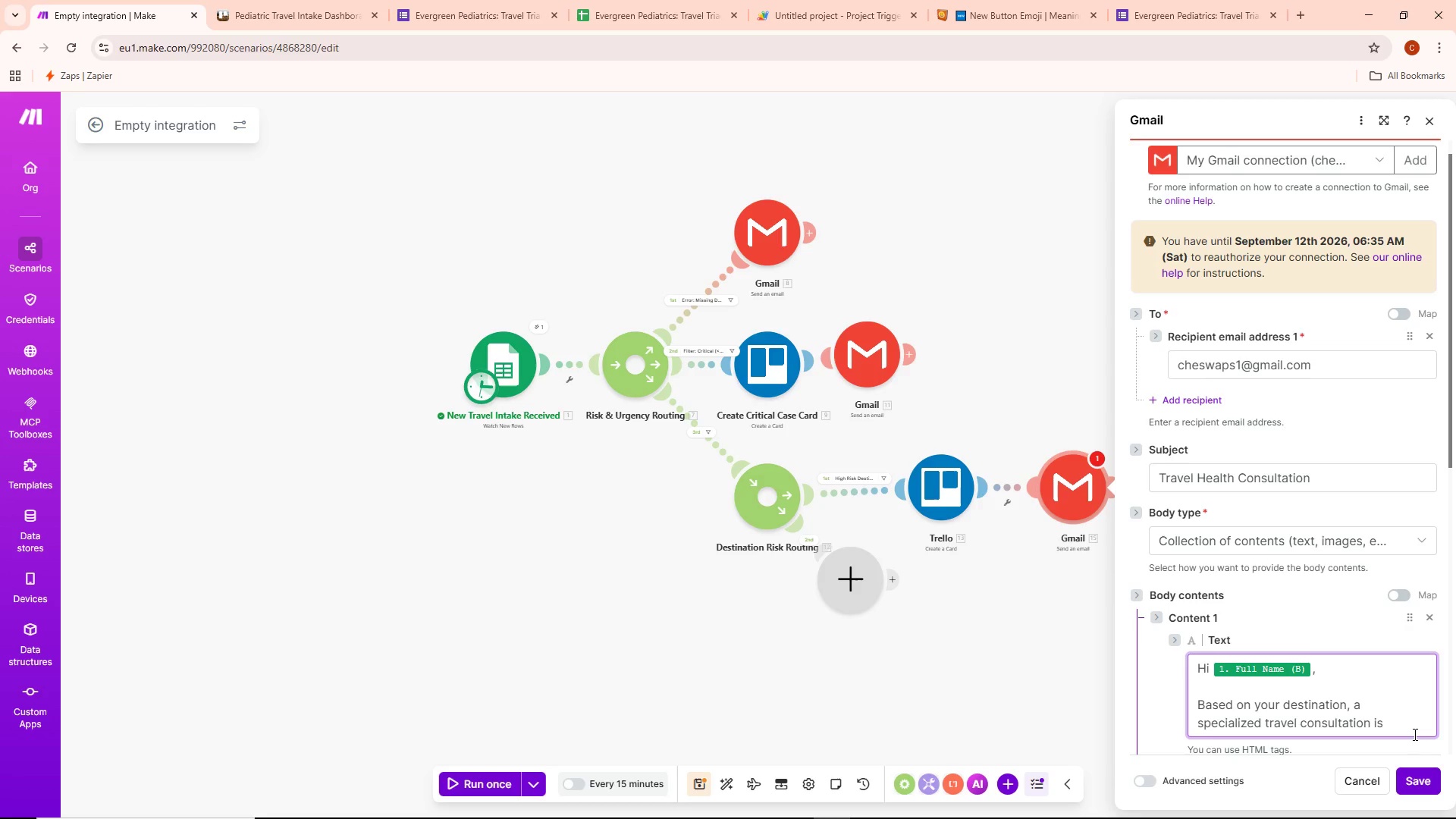 
type(required)
 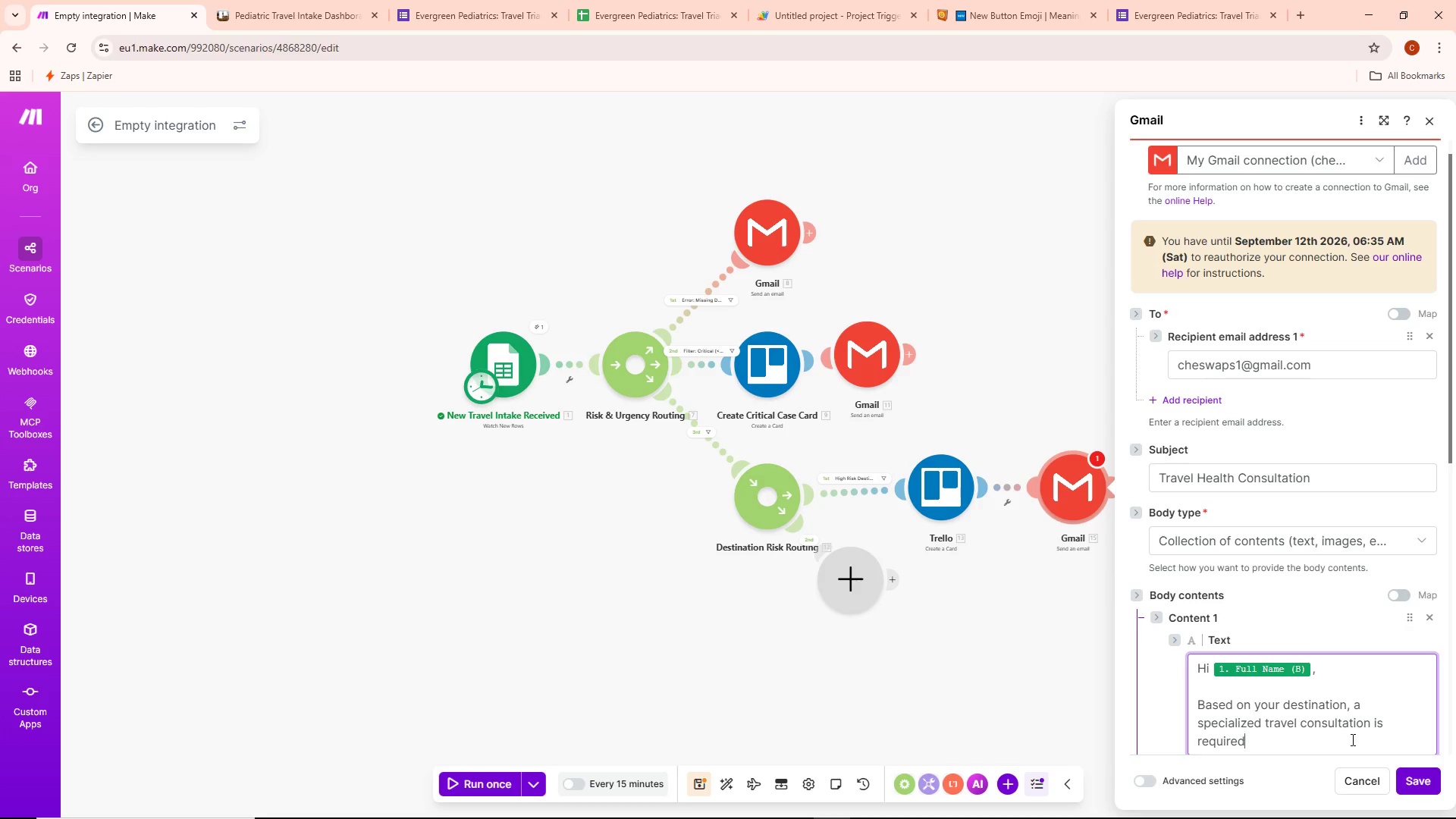 
wait(5.7)
 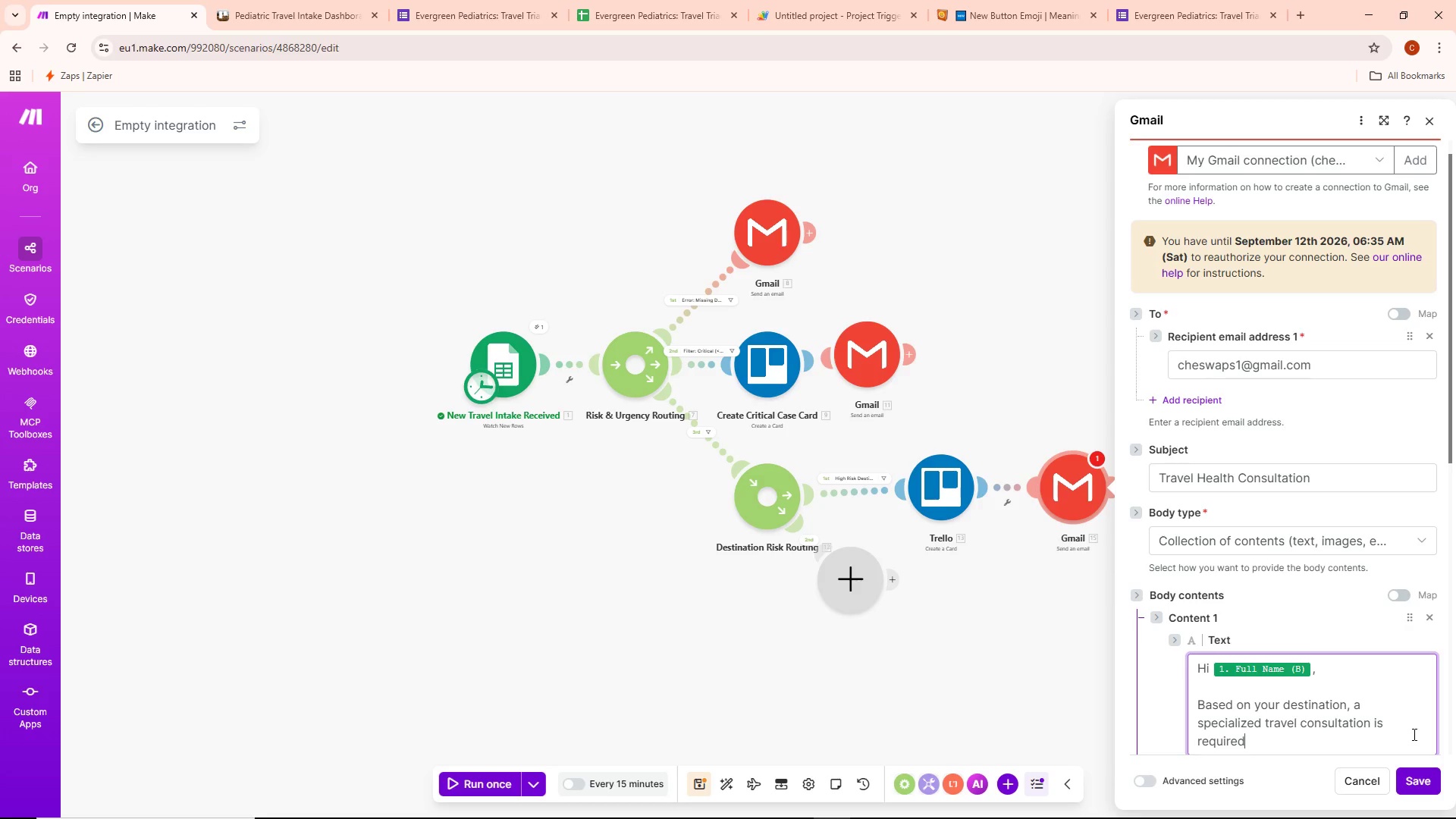 
scroll: coordinate [1302, 741], scroll_direction: down, amount: 1.0
 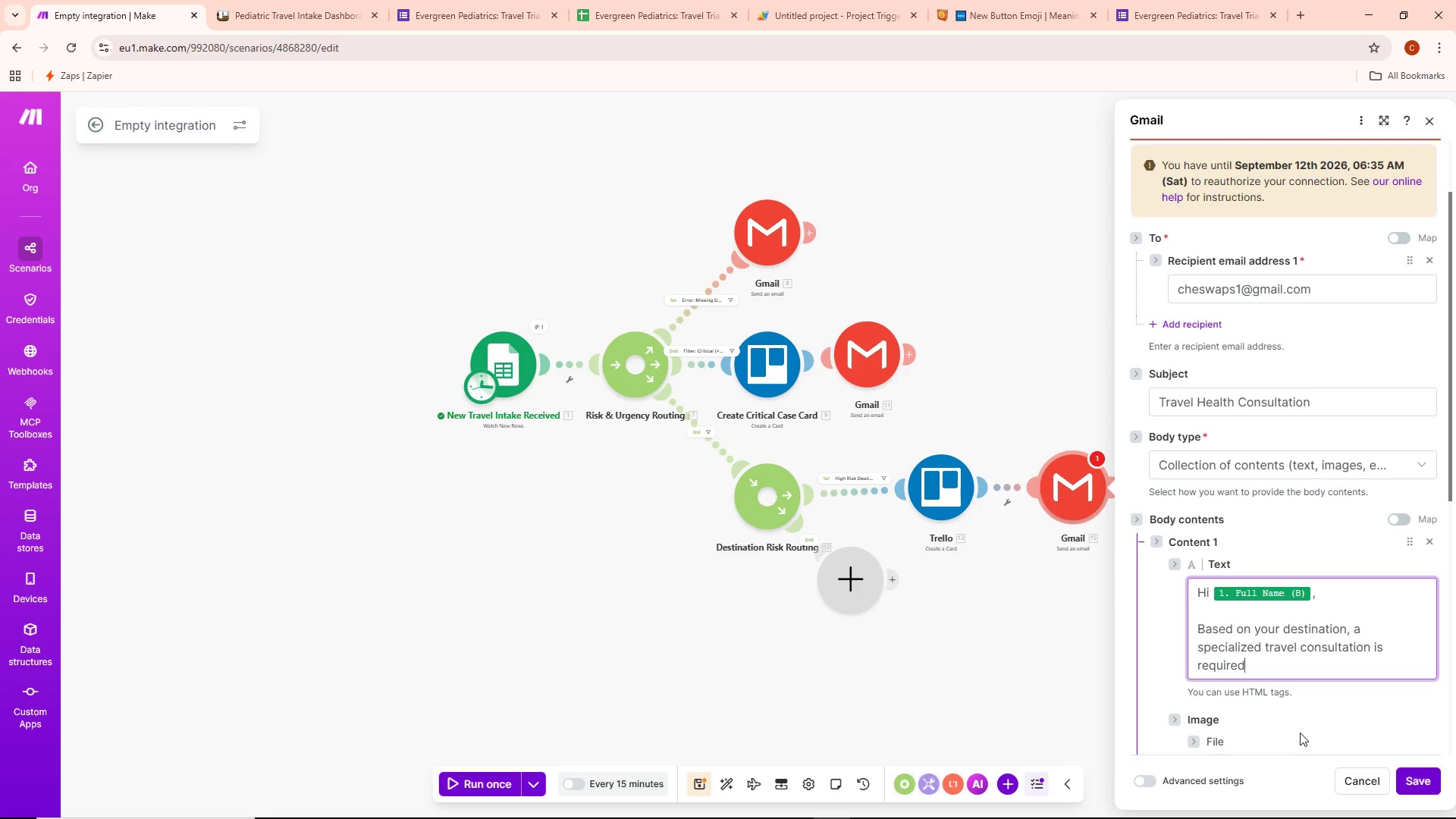 
type( (e.g.)
 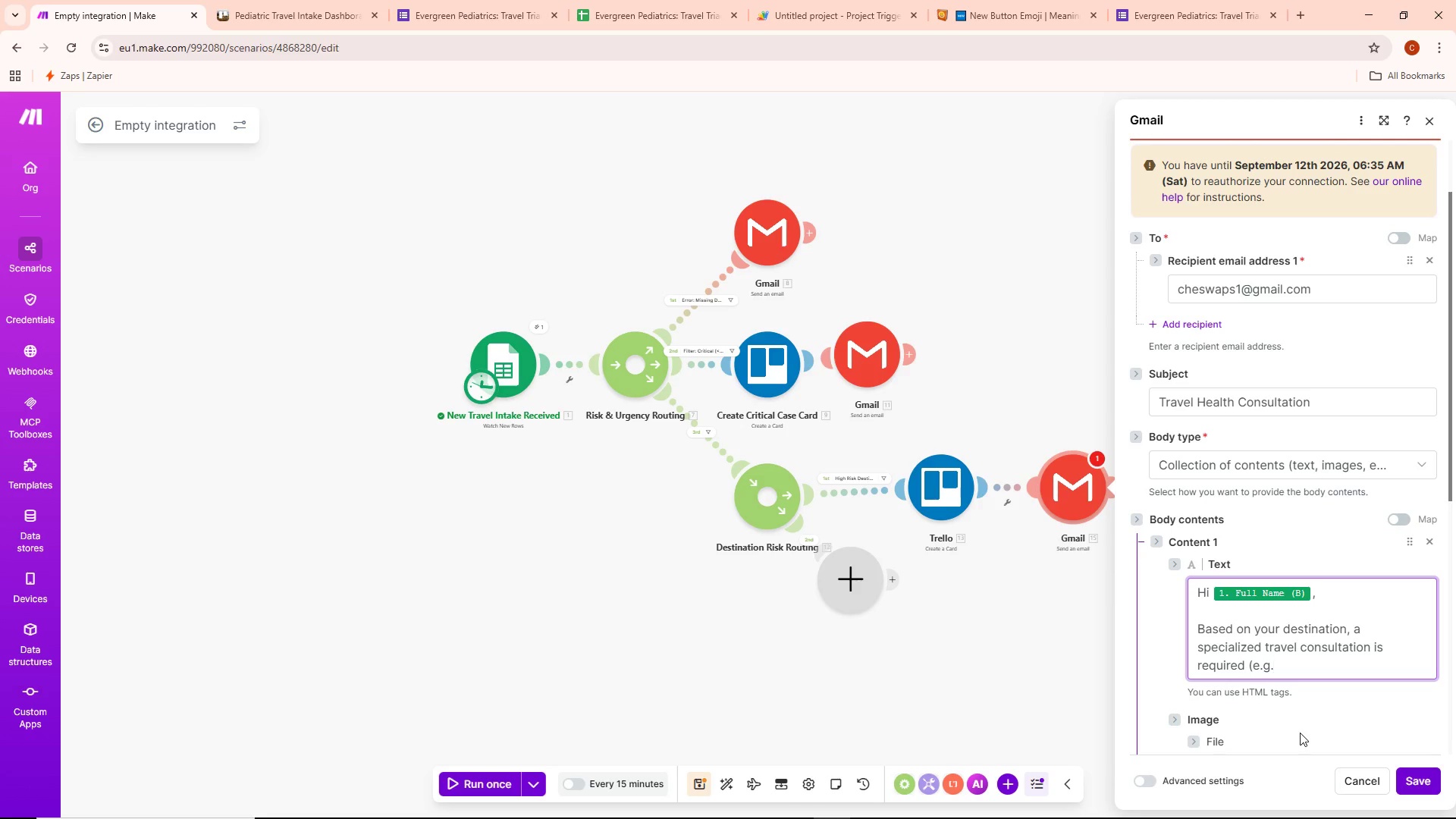 
key(Quote)
 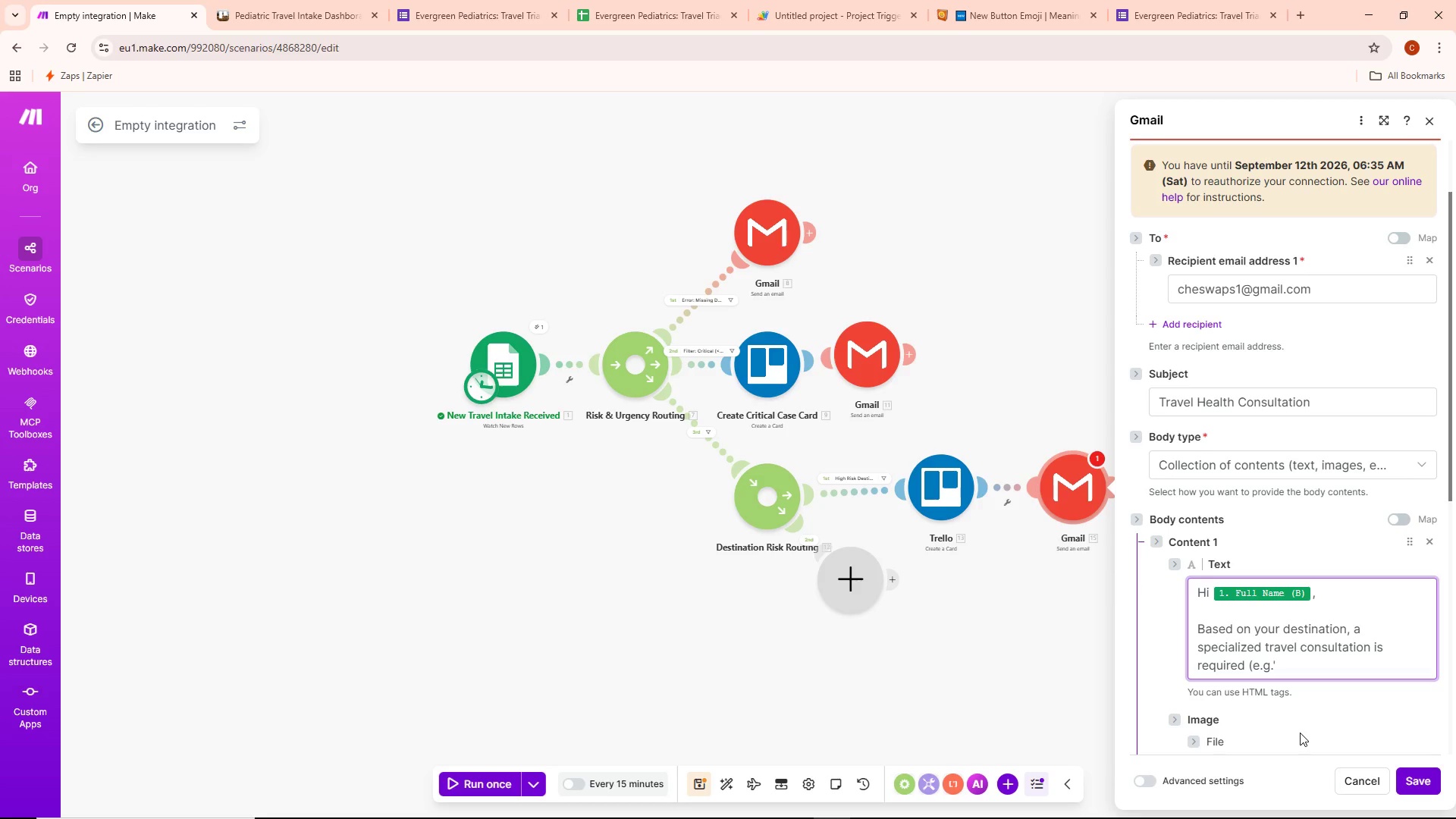 
key(Backspace)
 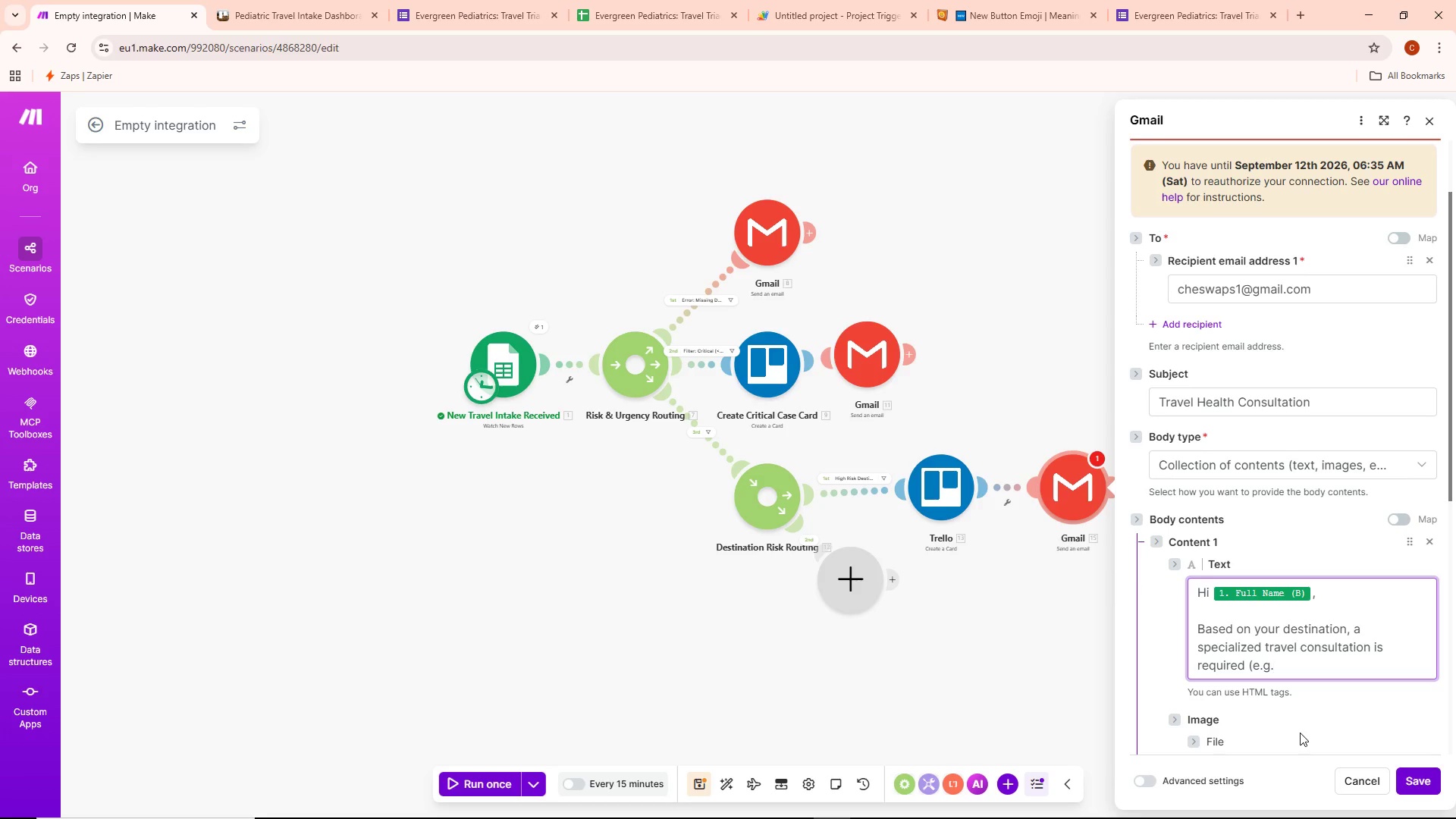 
key(Comma)
 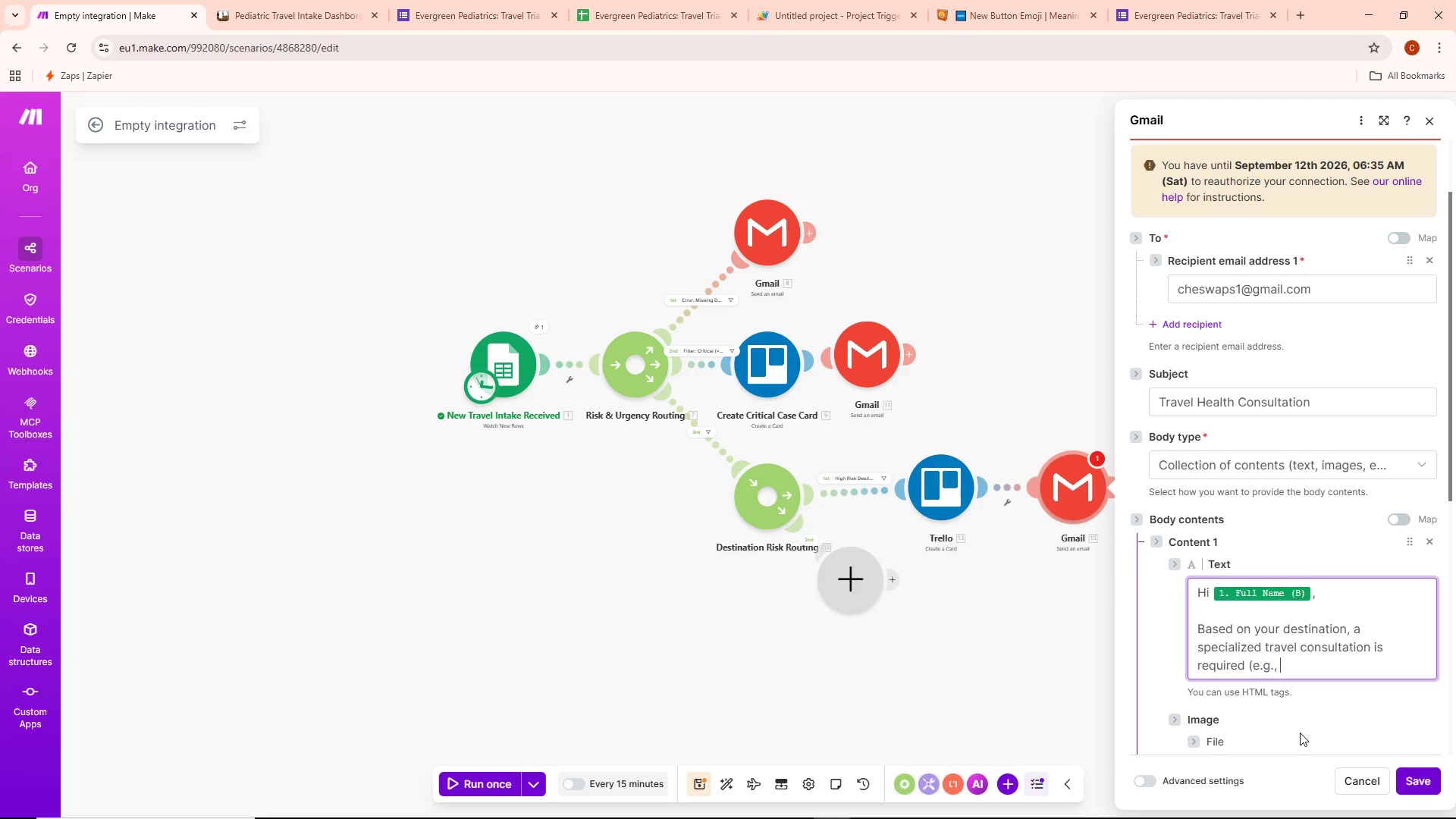 
key(Space)
 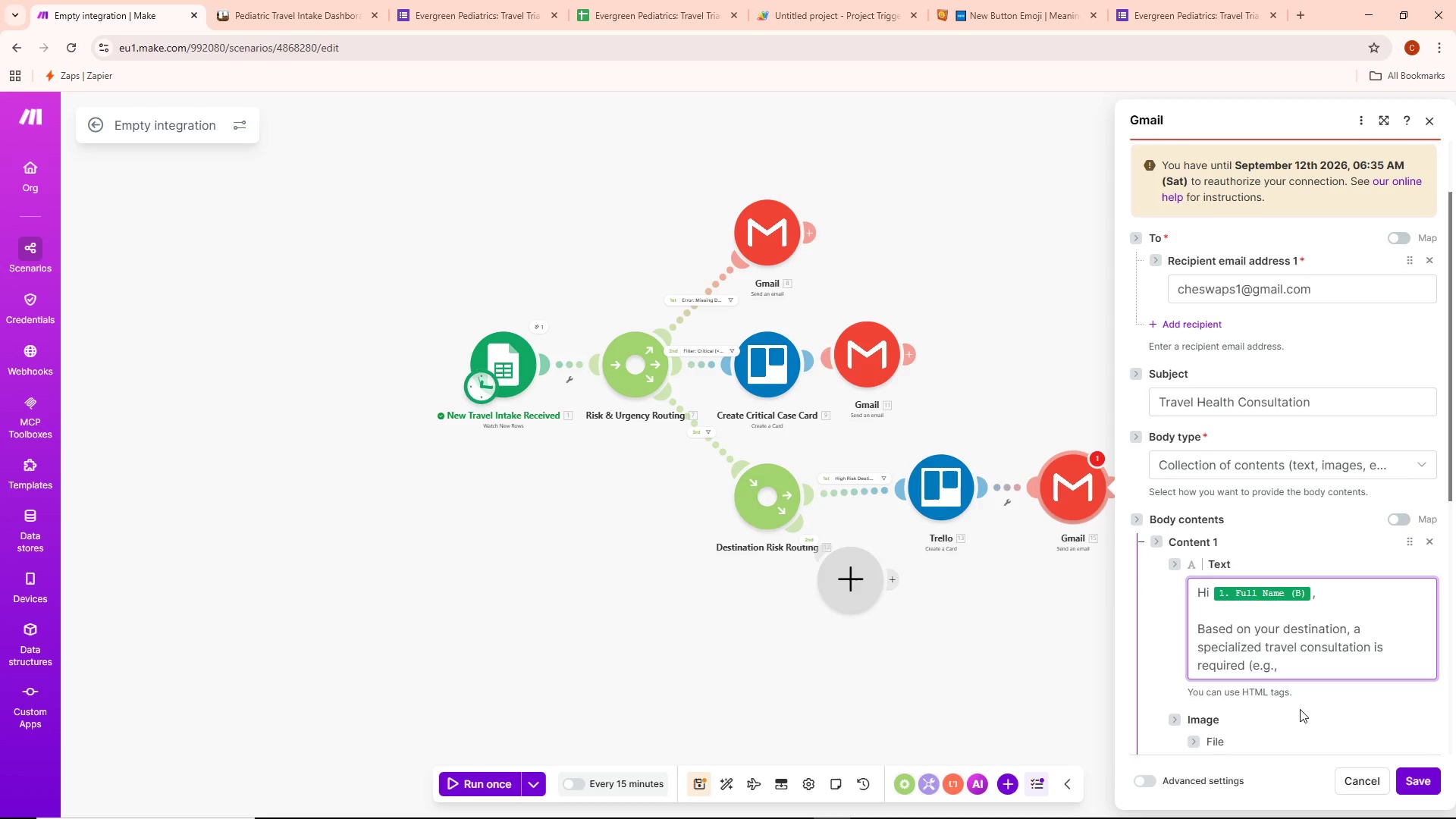 
type(vaccines or malaria prevention).)
 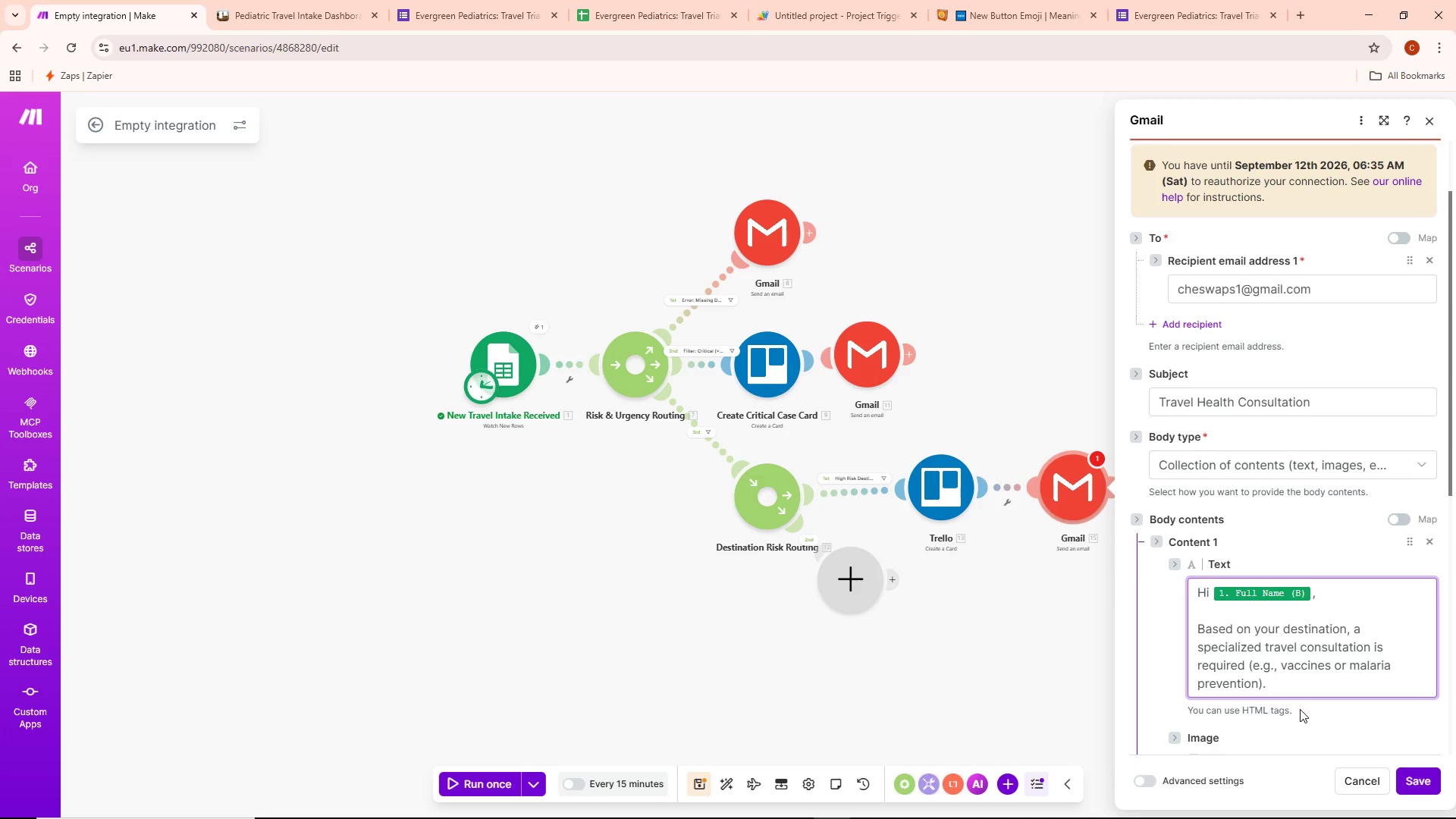 
wait(21.72)
 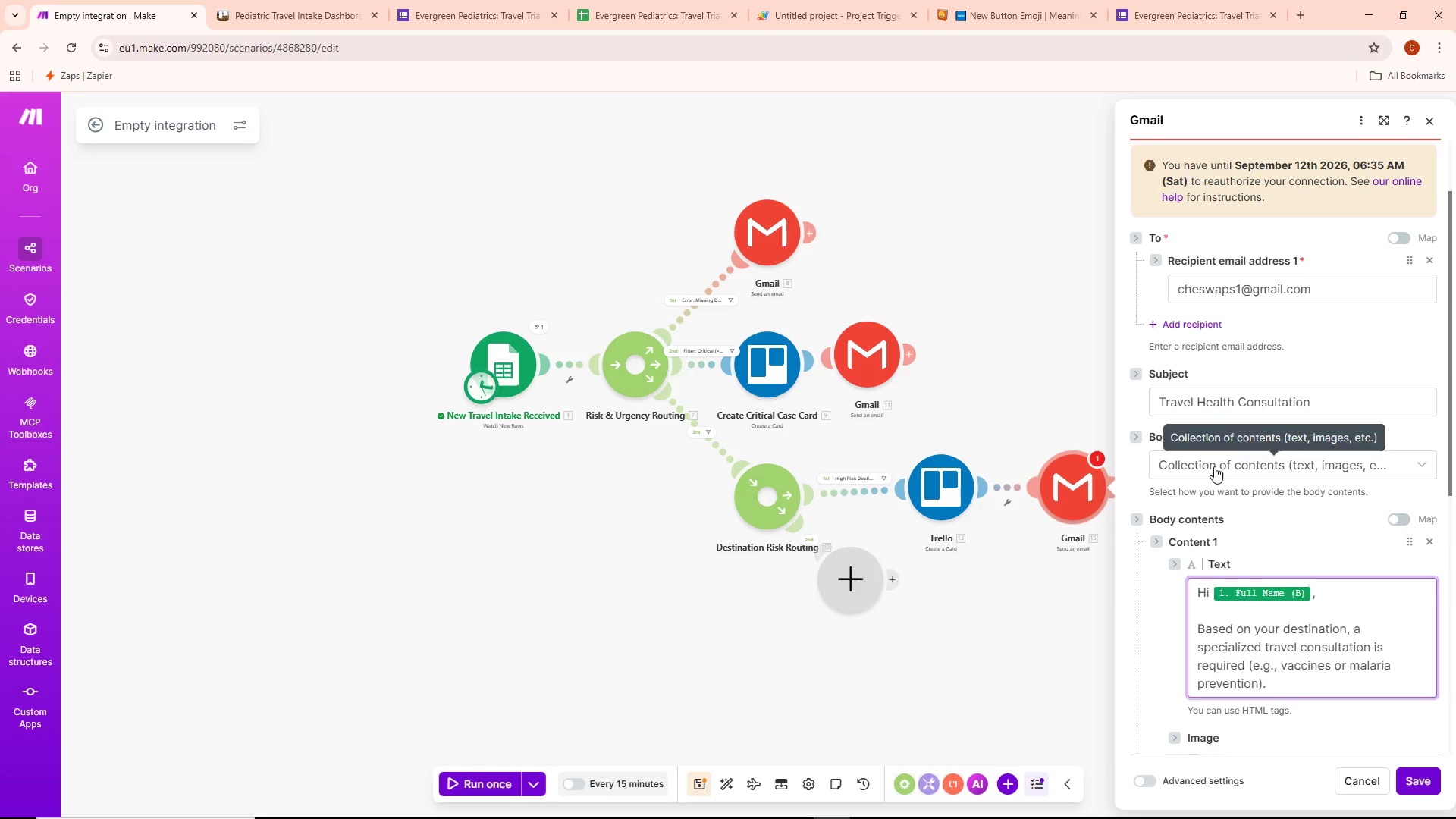 
key(Alt+AltLeft)
 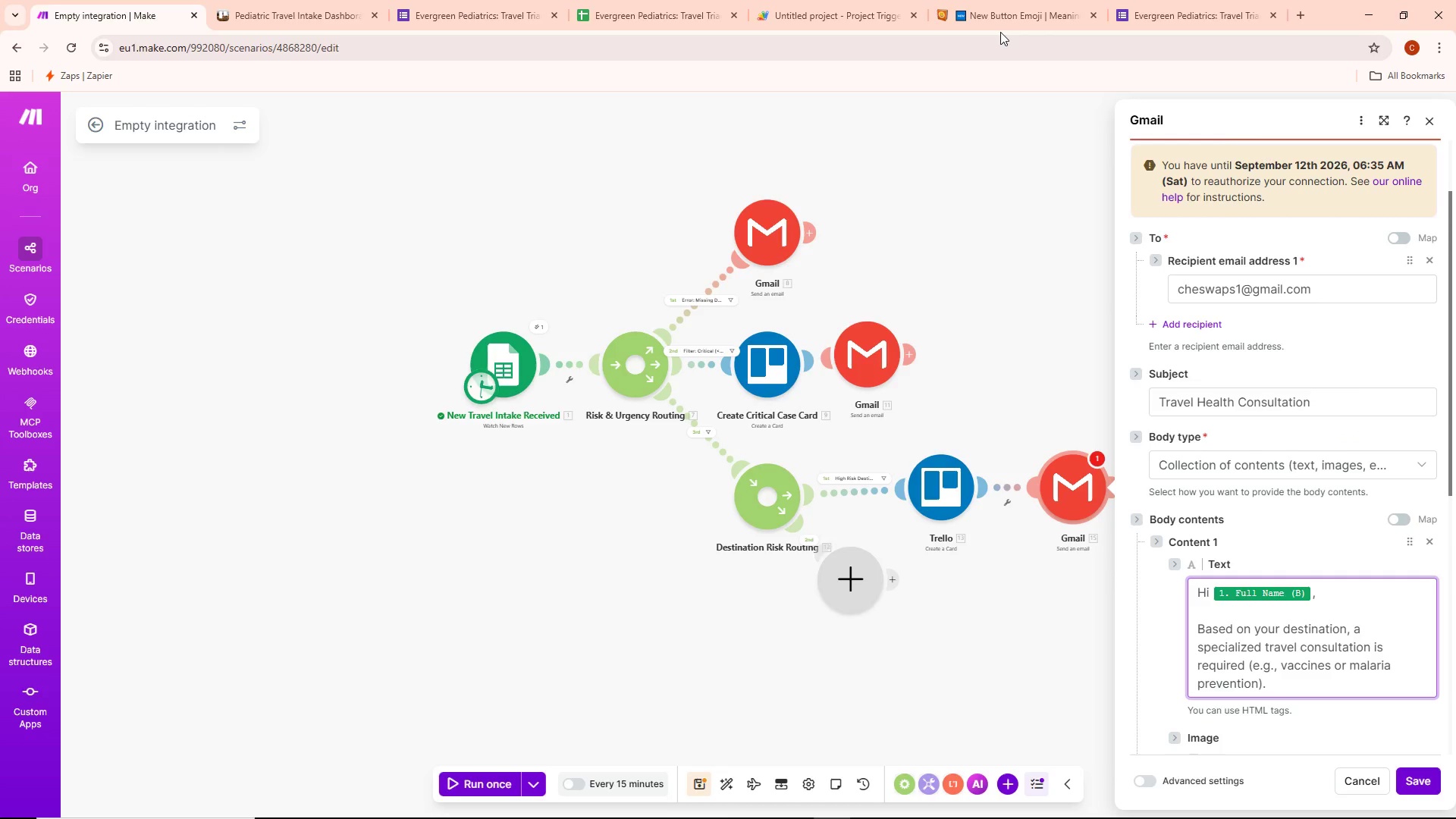 
key(Alt+Tab)